 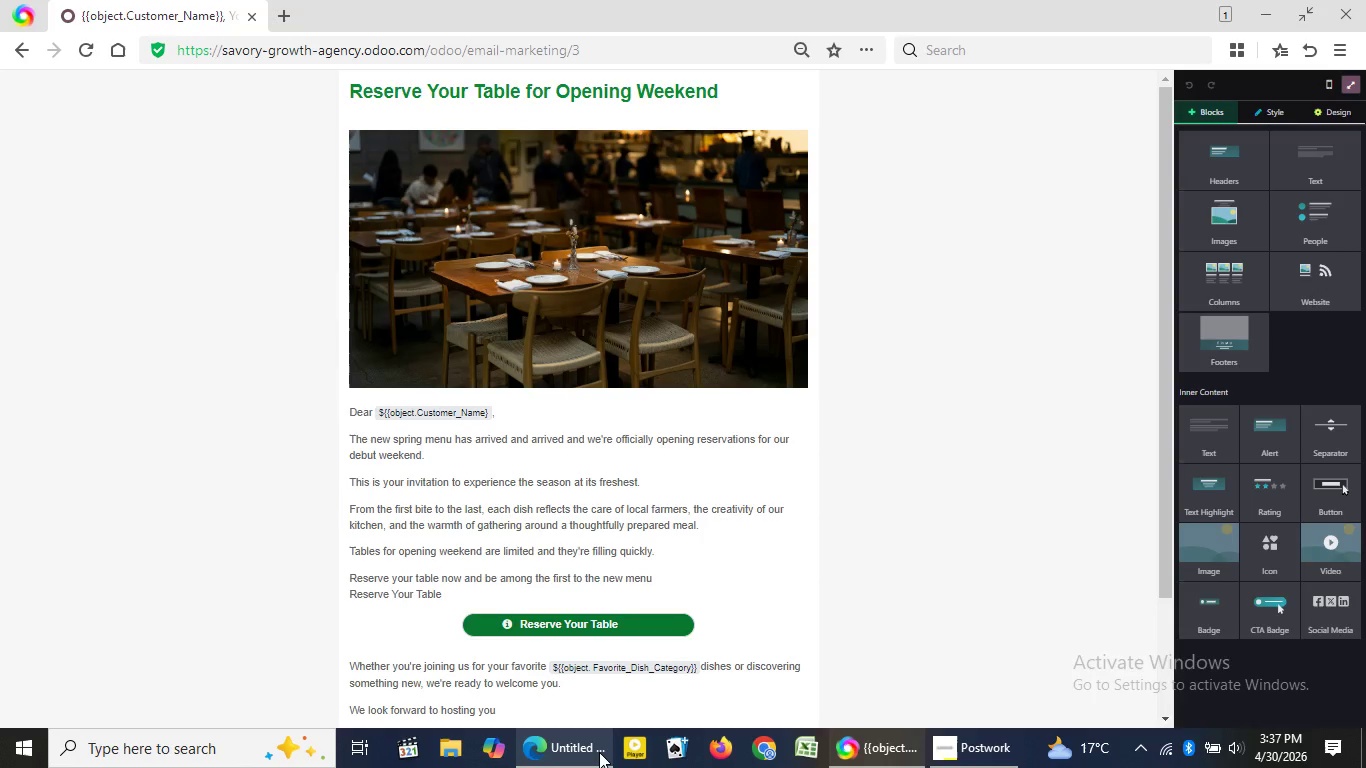 
left_click([657, 624])
 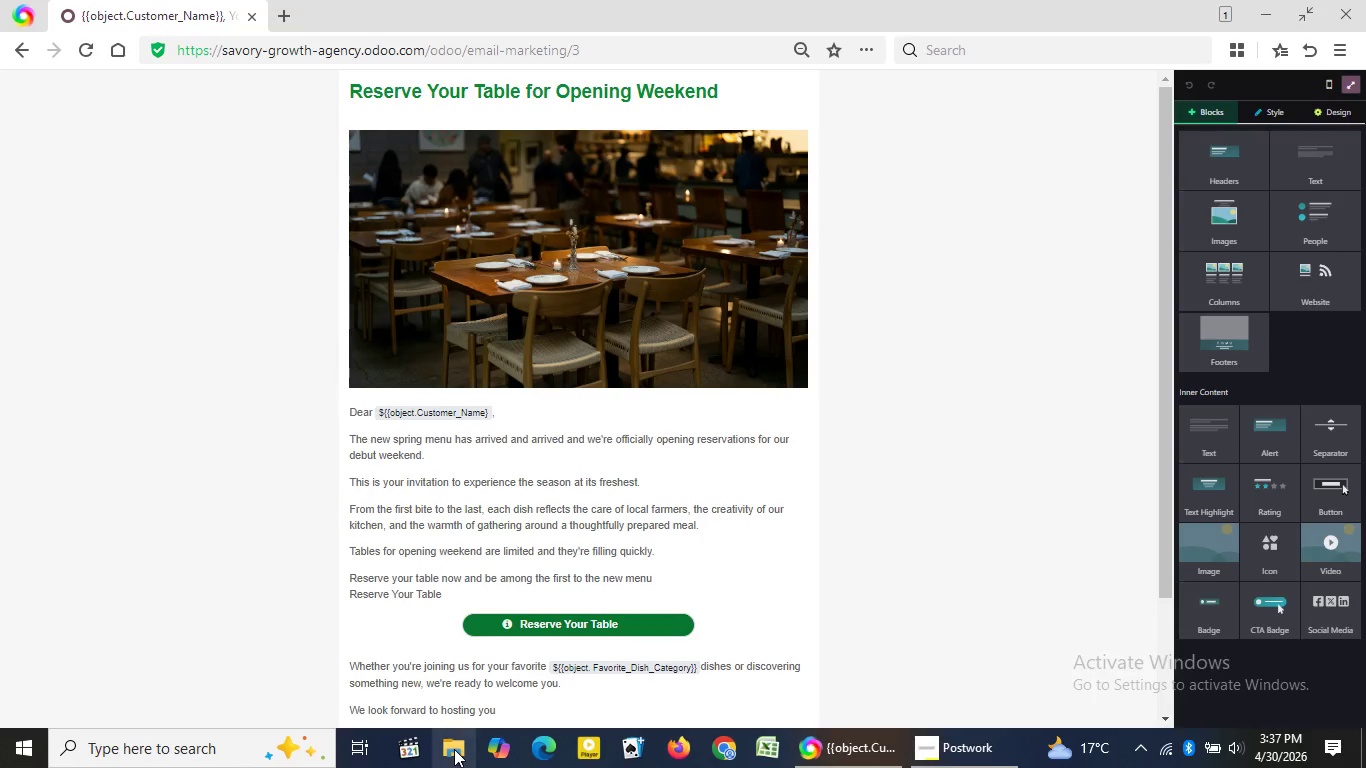 
double_click([454, 749])
 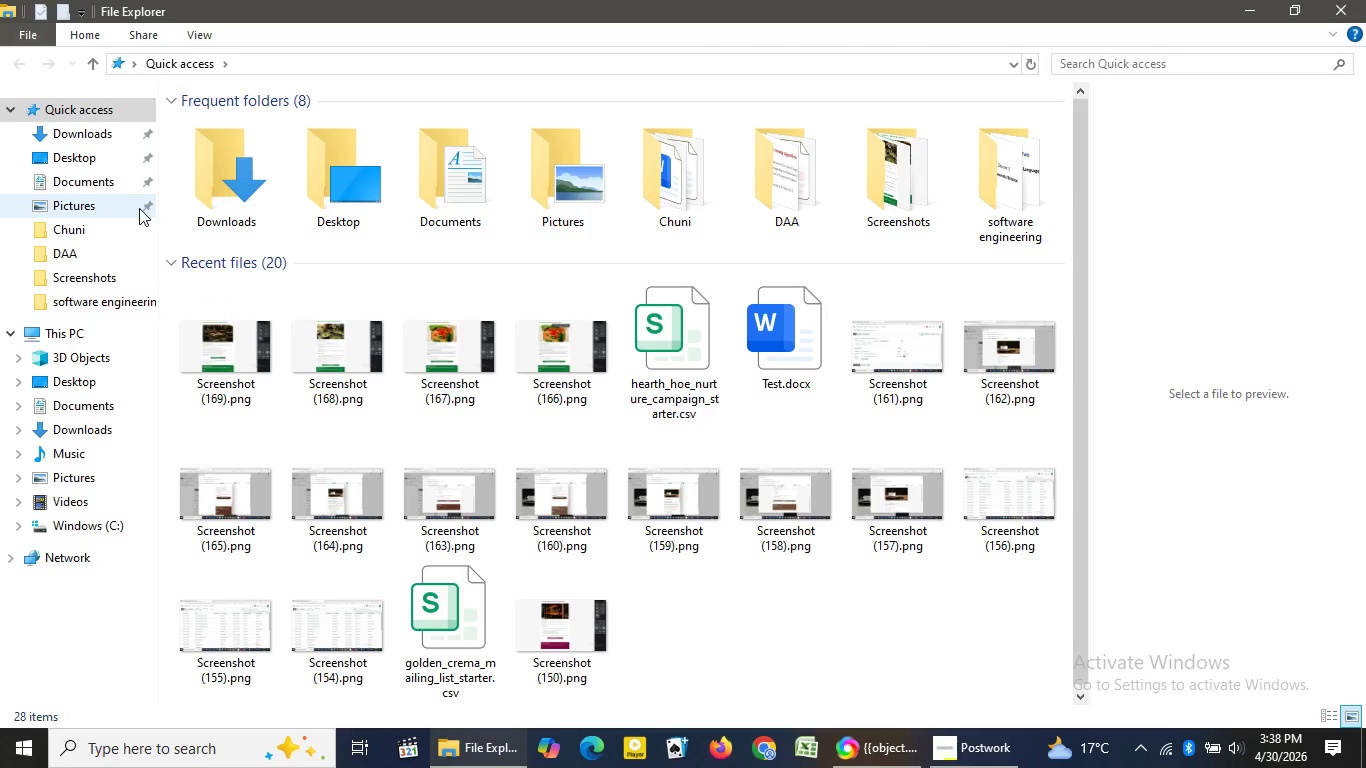 
wait(19.25)
 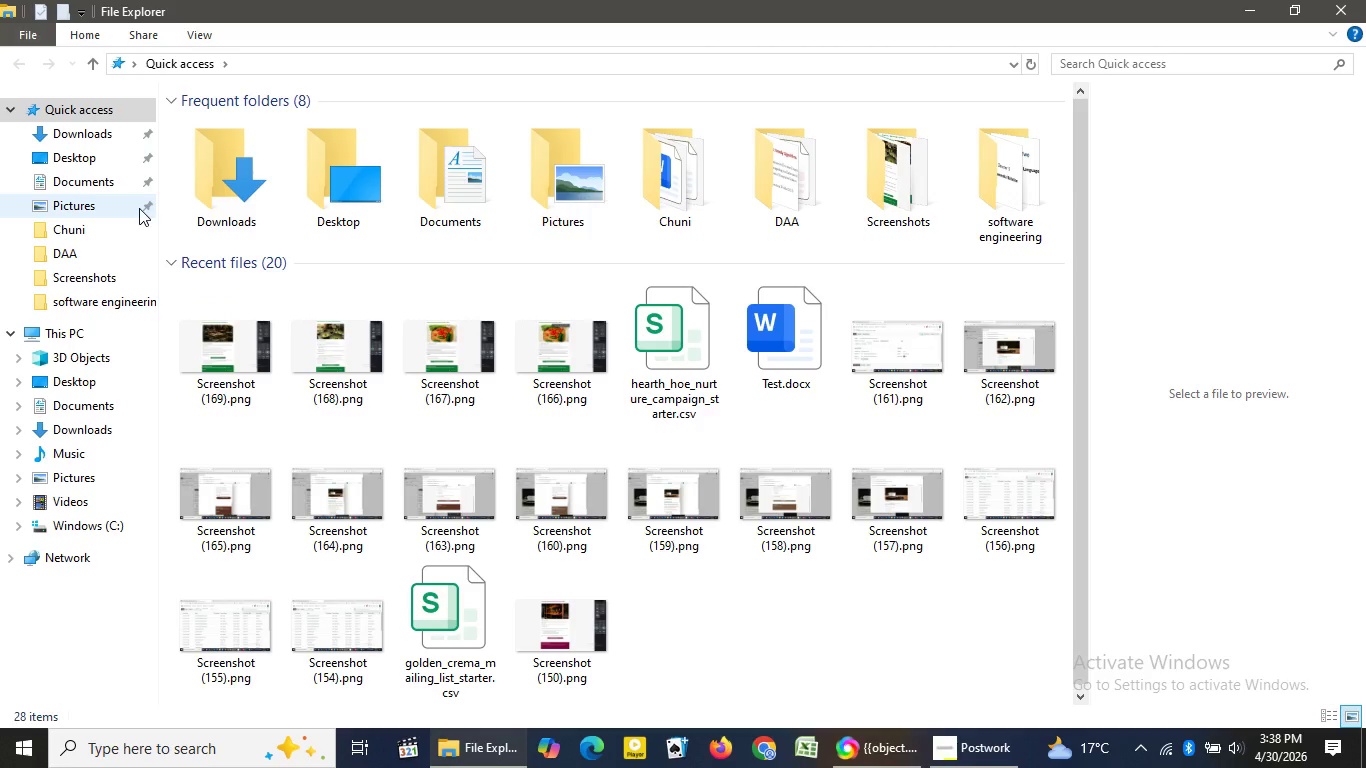 
left_click([538, 374])
 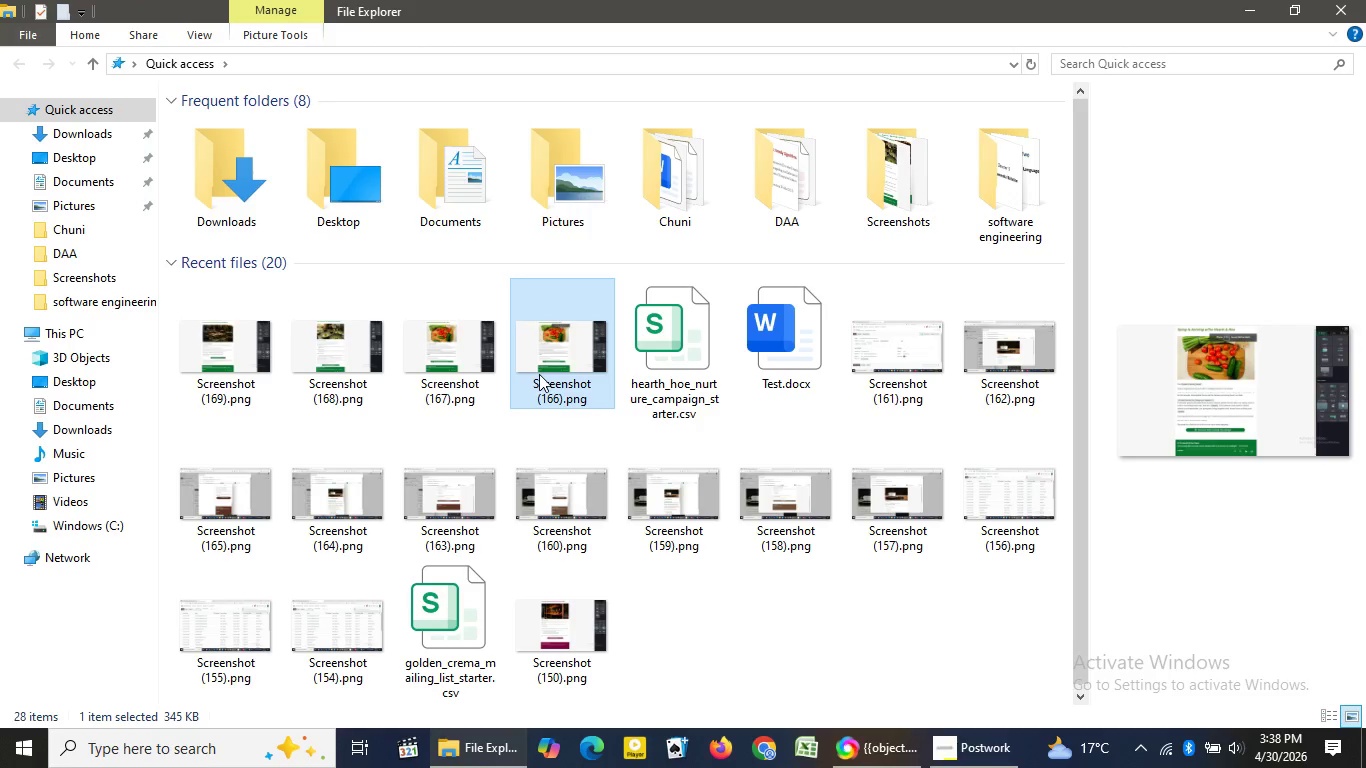 
key(Delete)
 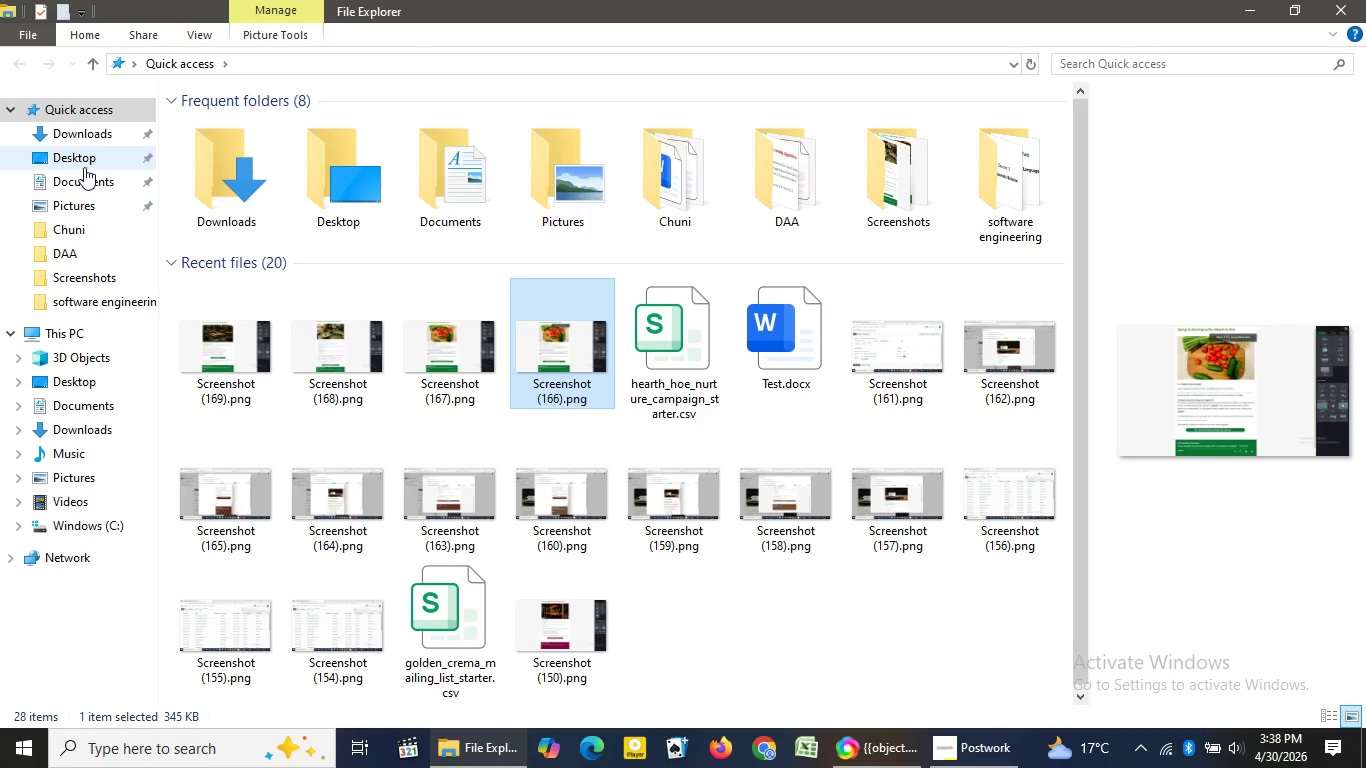 
wait(7.19)
 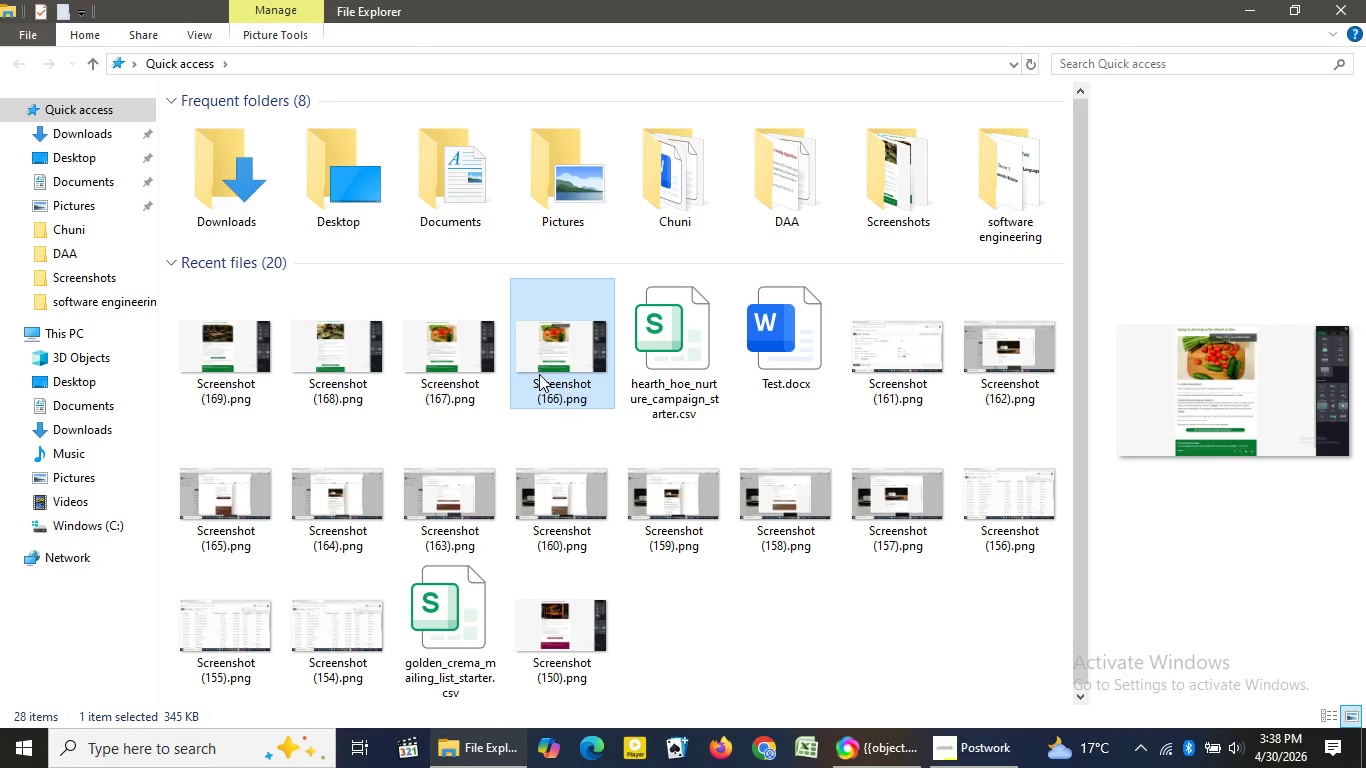 
double_click([79, 135])
 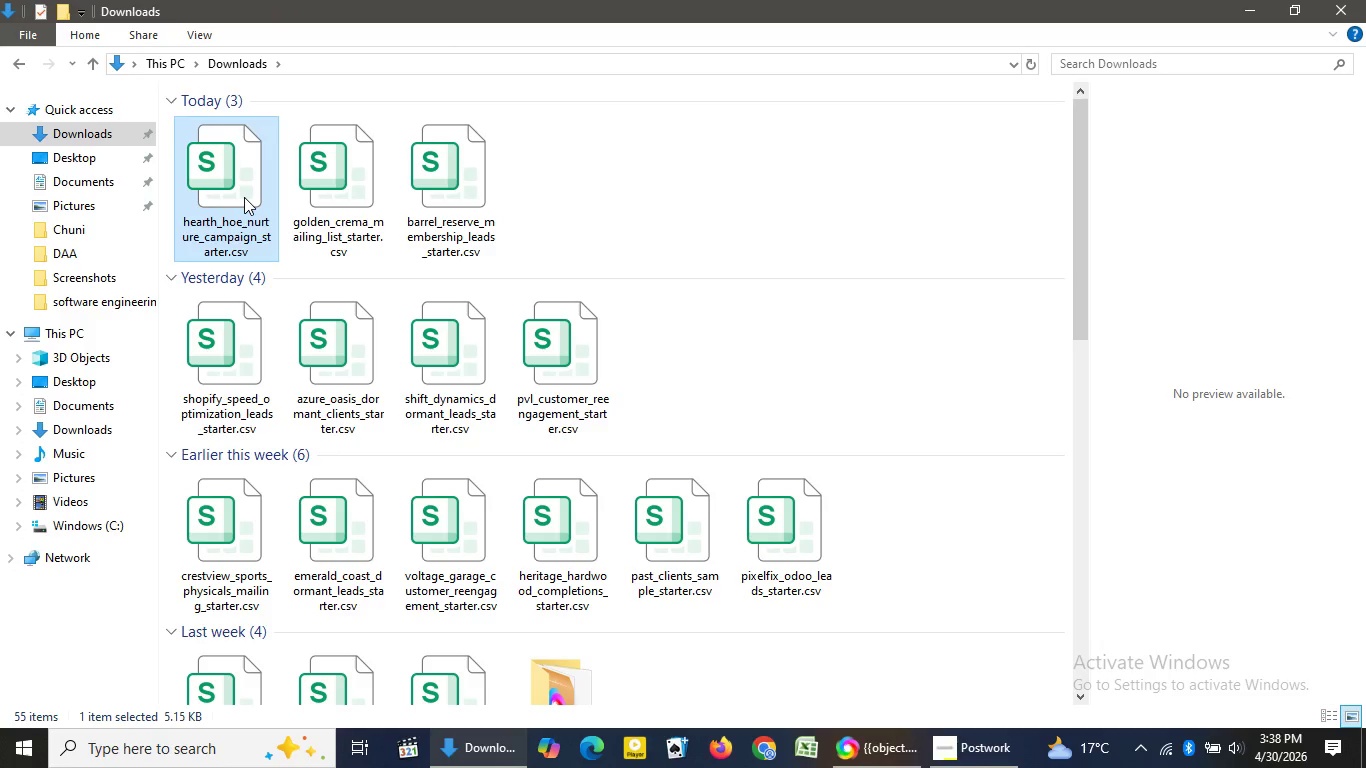 
double_click([244, 197])
 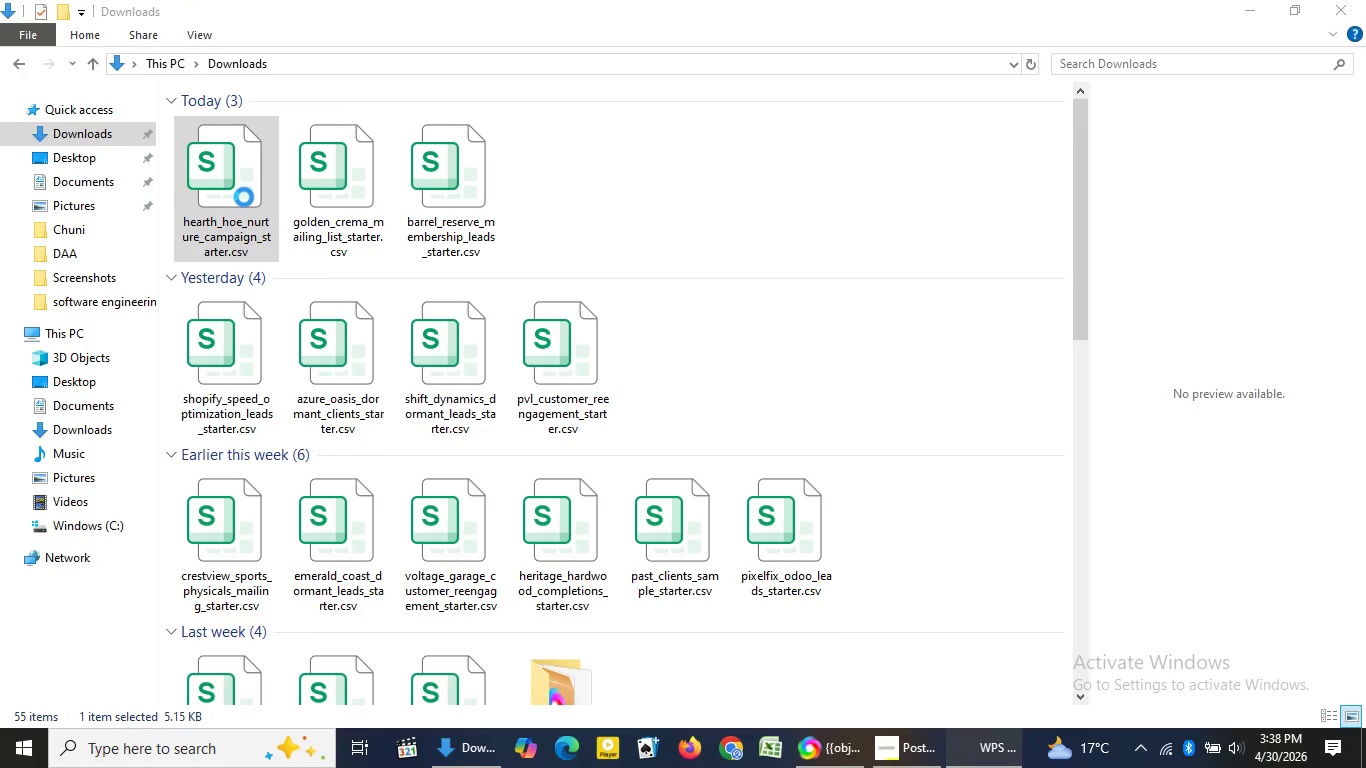 
wait(14.56)
 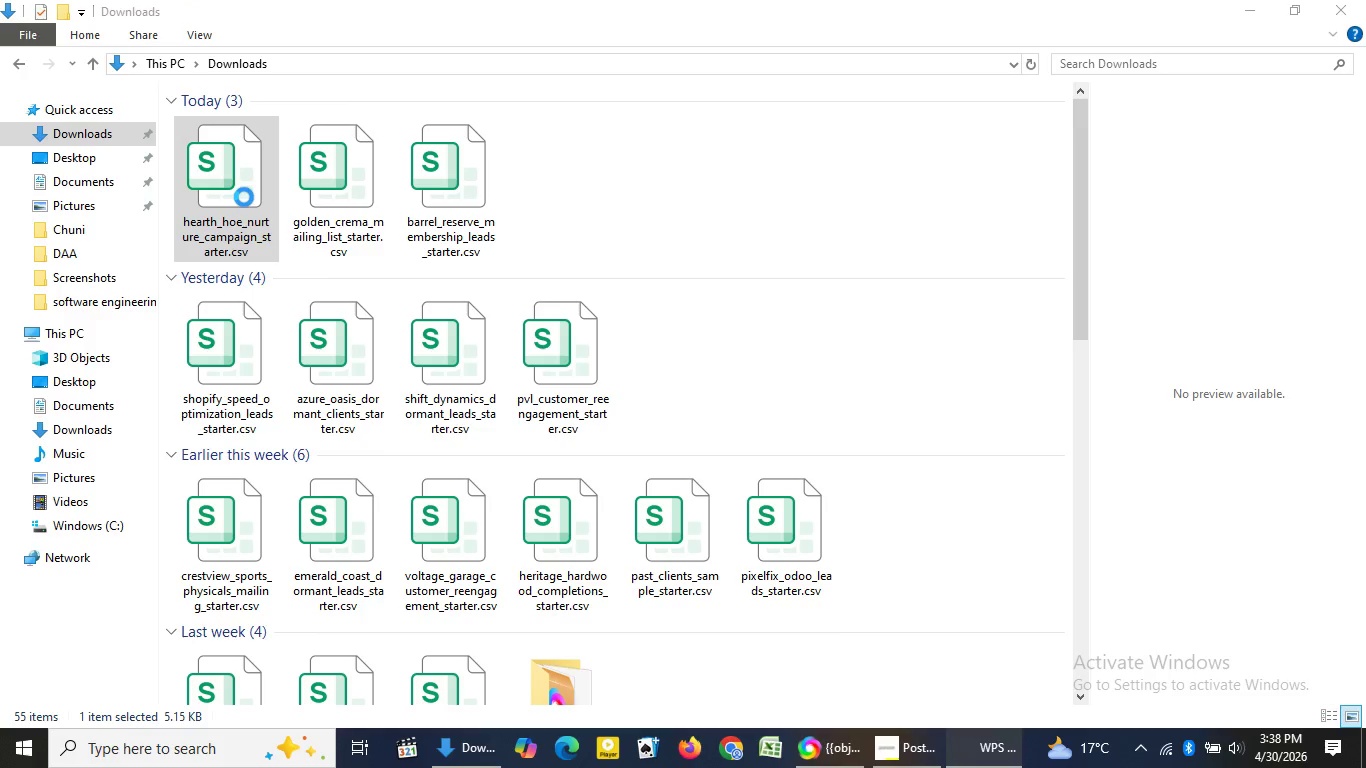 
left_click([928, 737])